 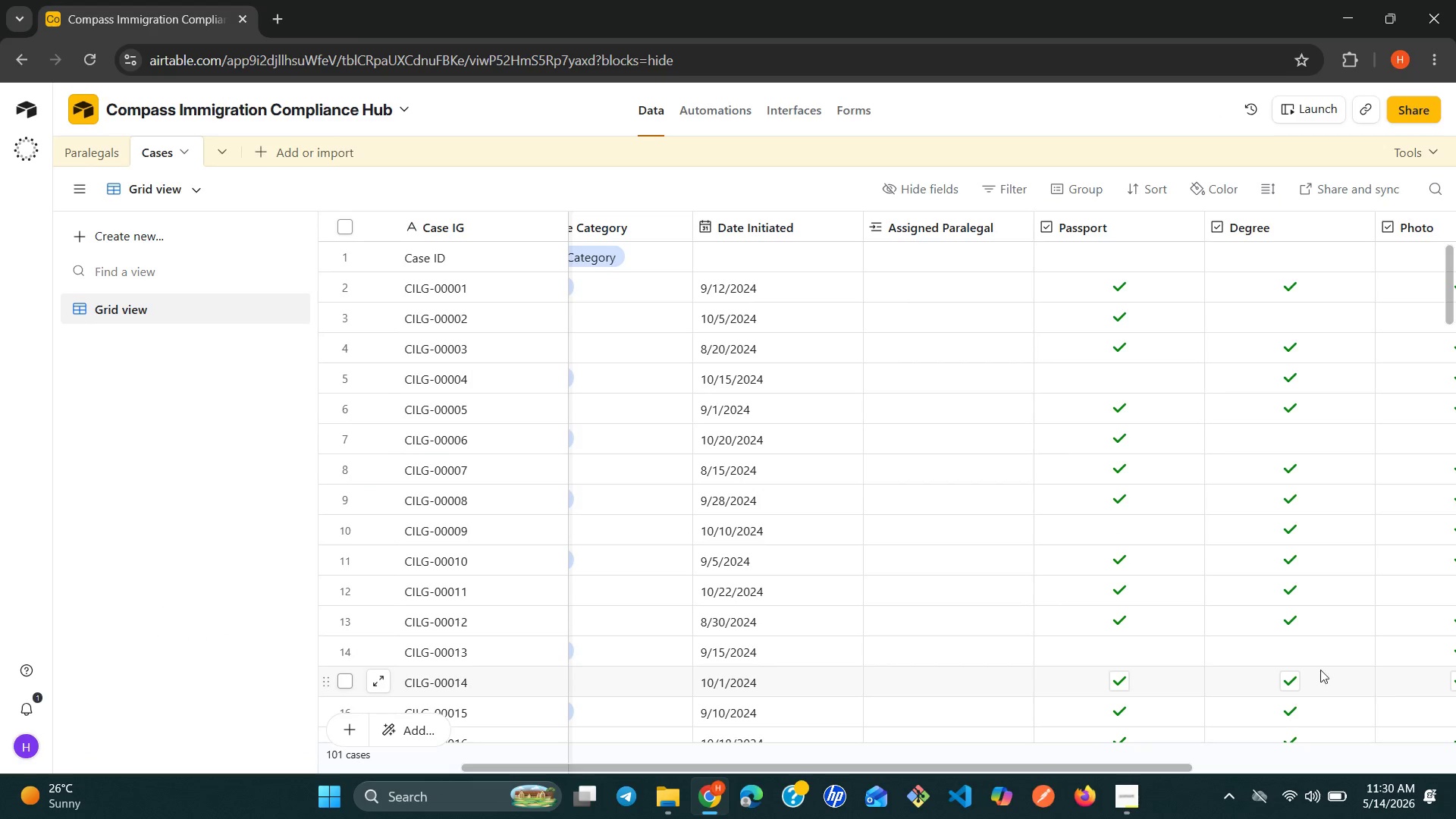 
left_click([344, 267])
 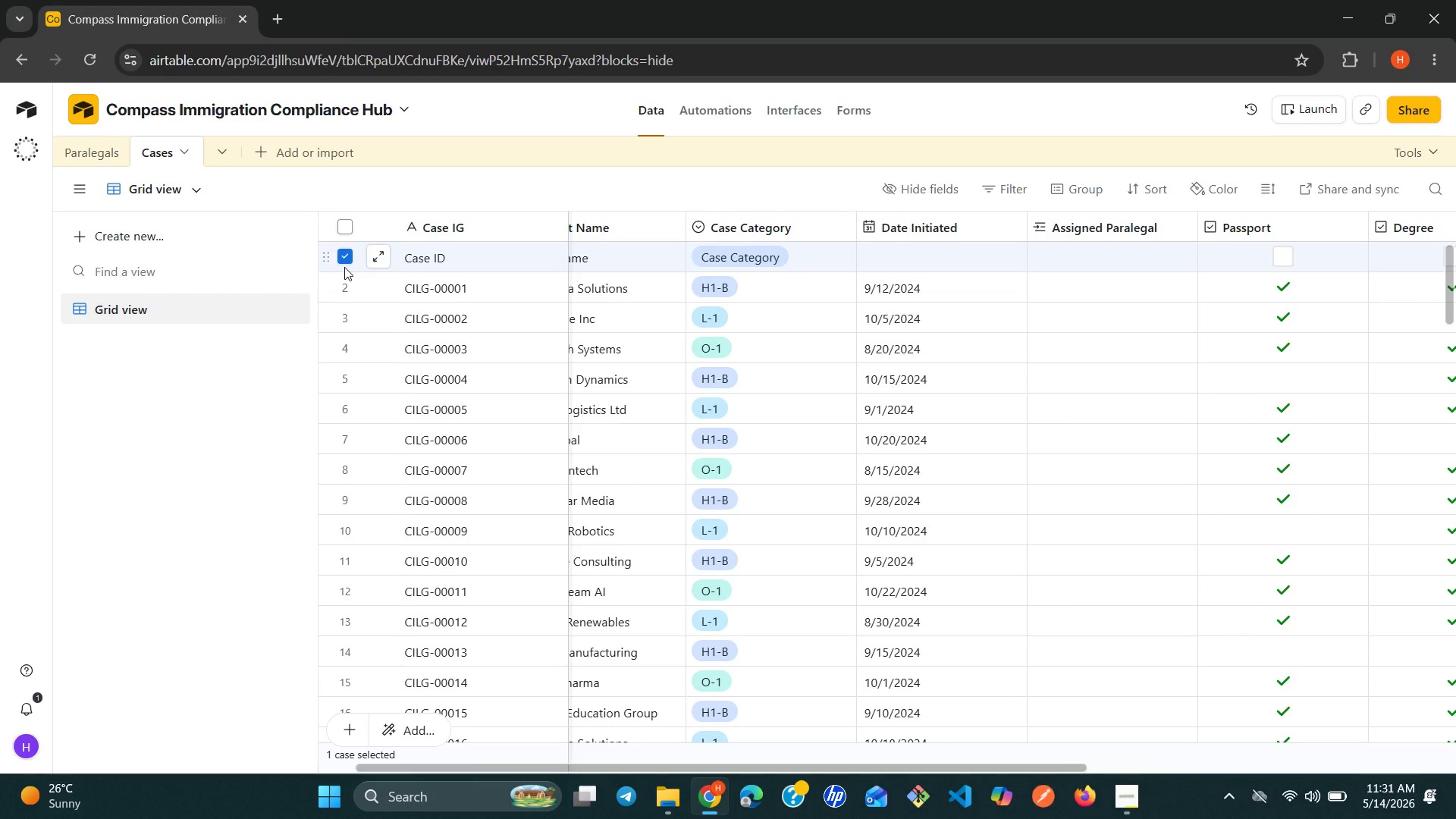 
right_click([344, 267])
 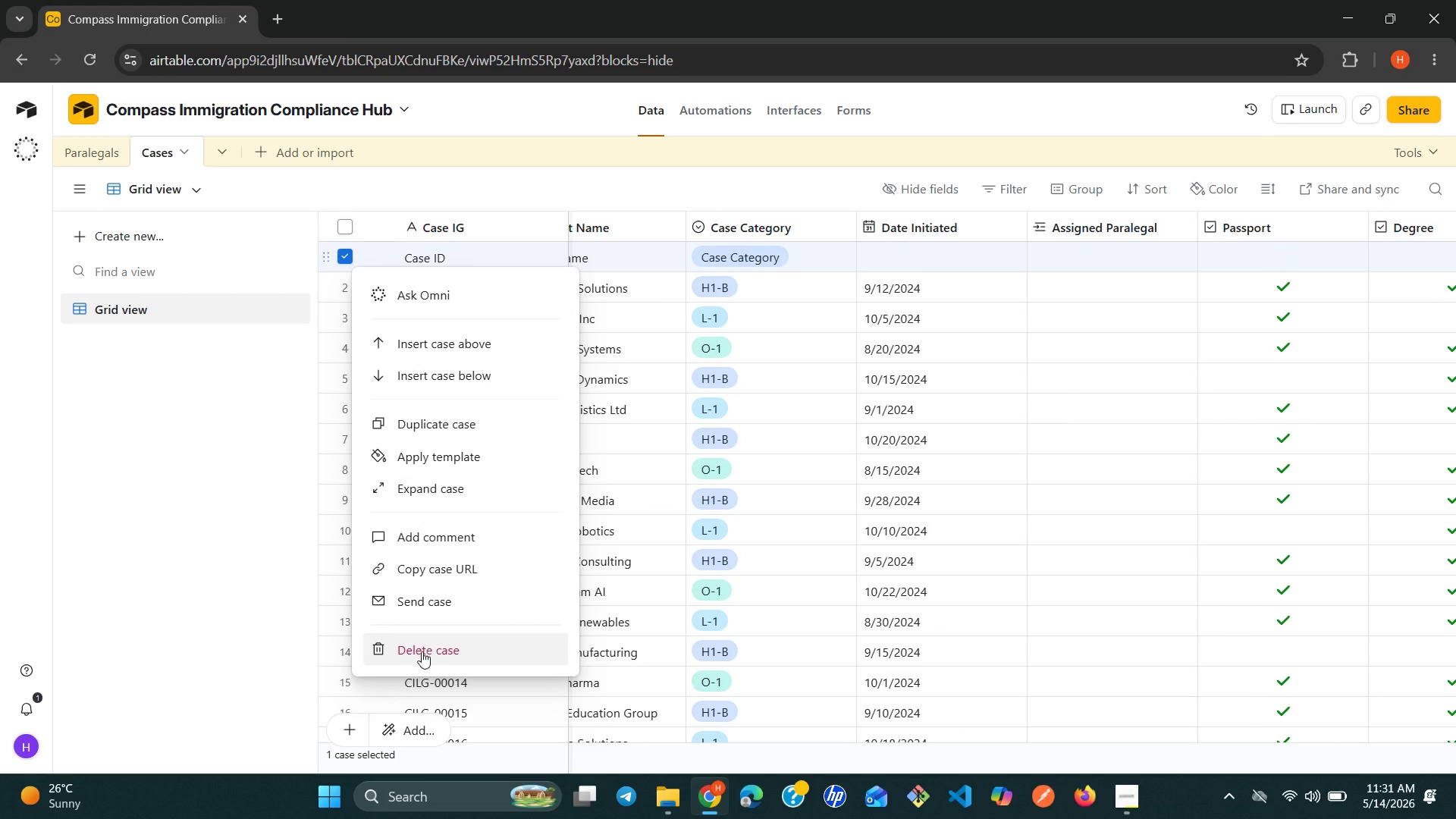 
left_click([422, 651])
 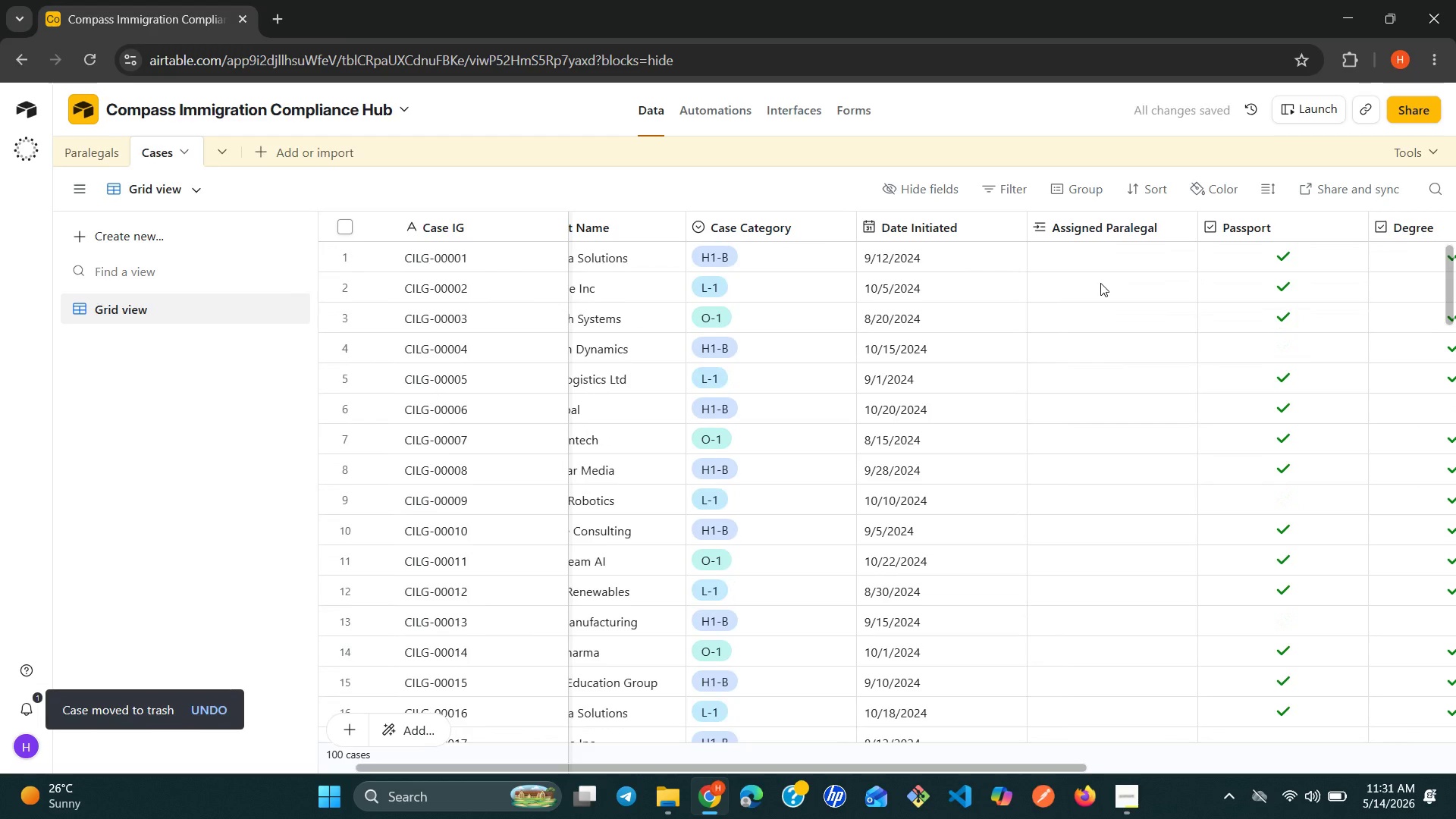 
left_click([1172, 229])
 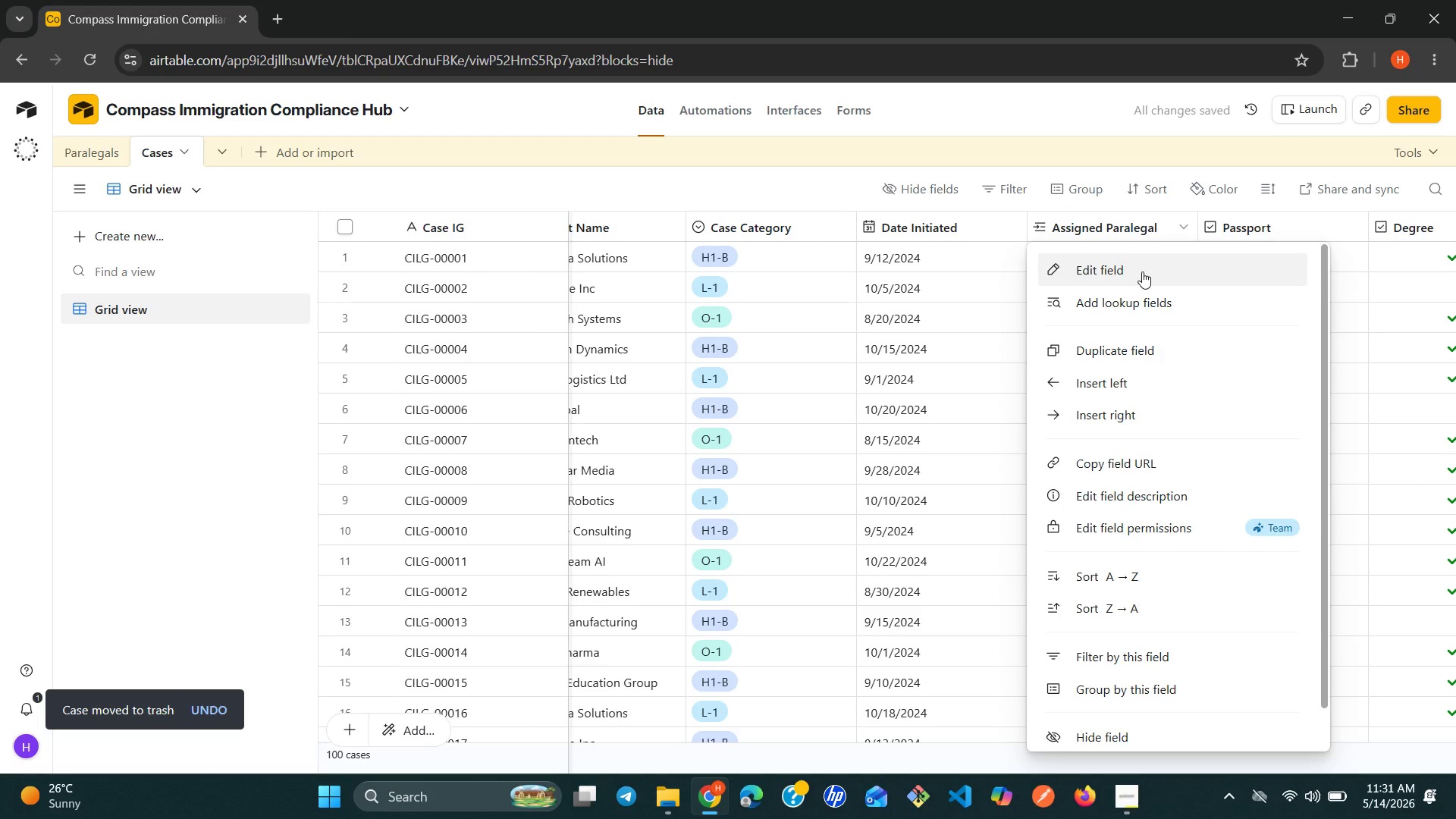 
left_click([1142, 271])
 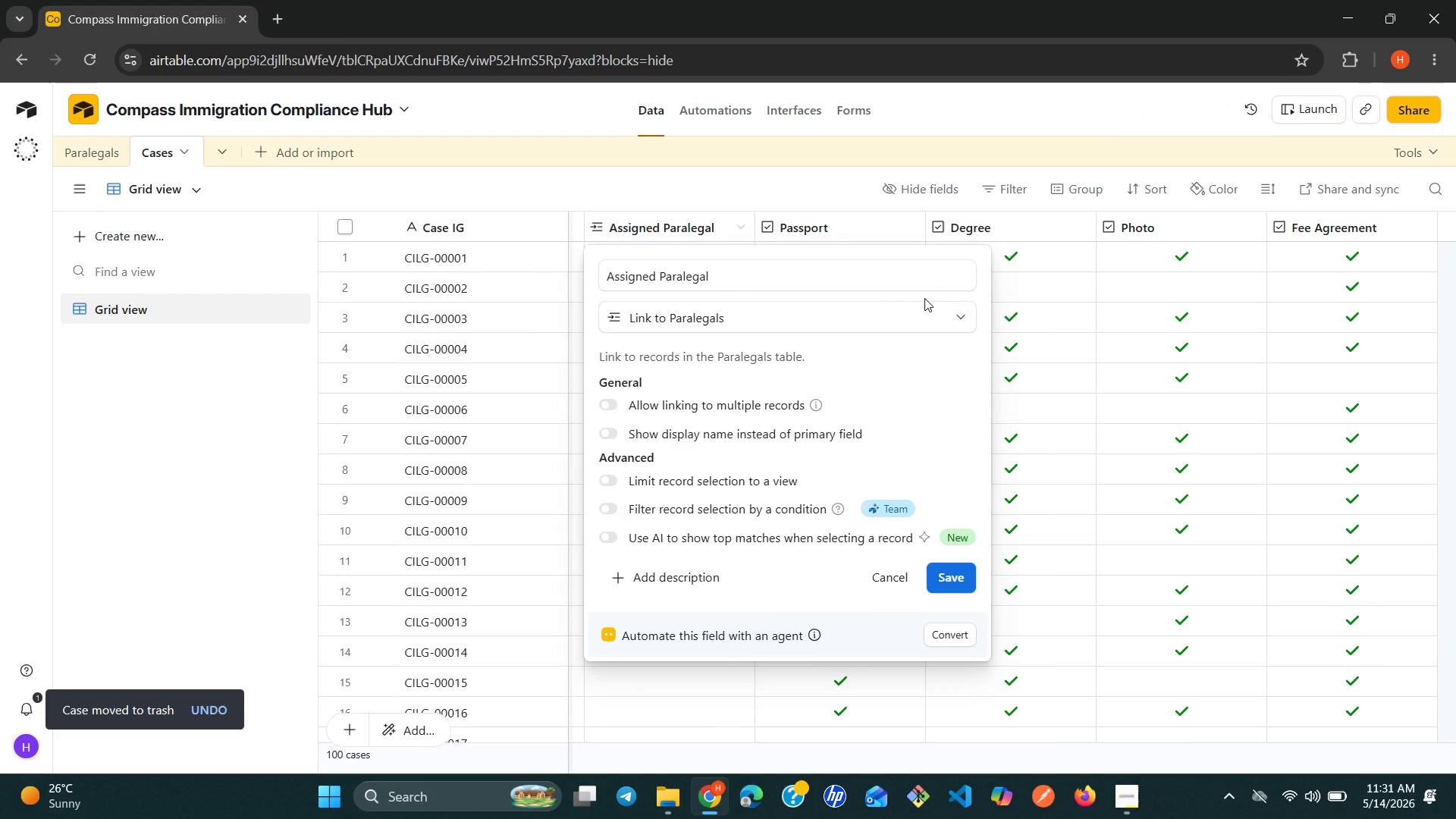 
left_click([955, 315])
 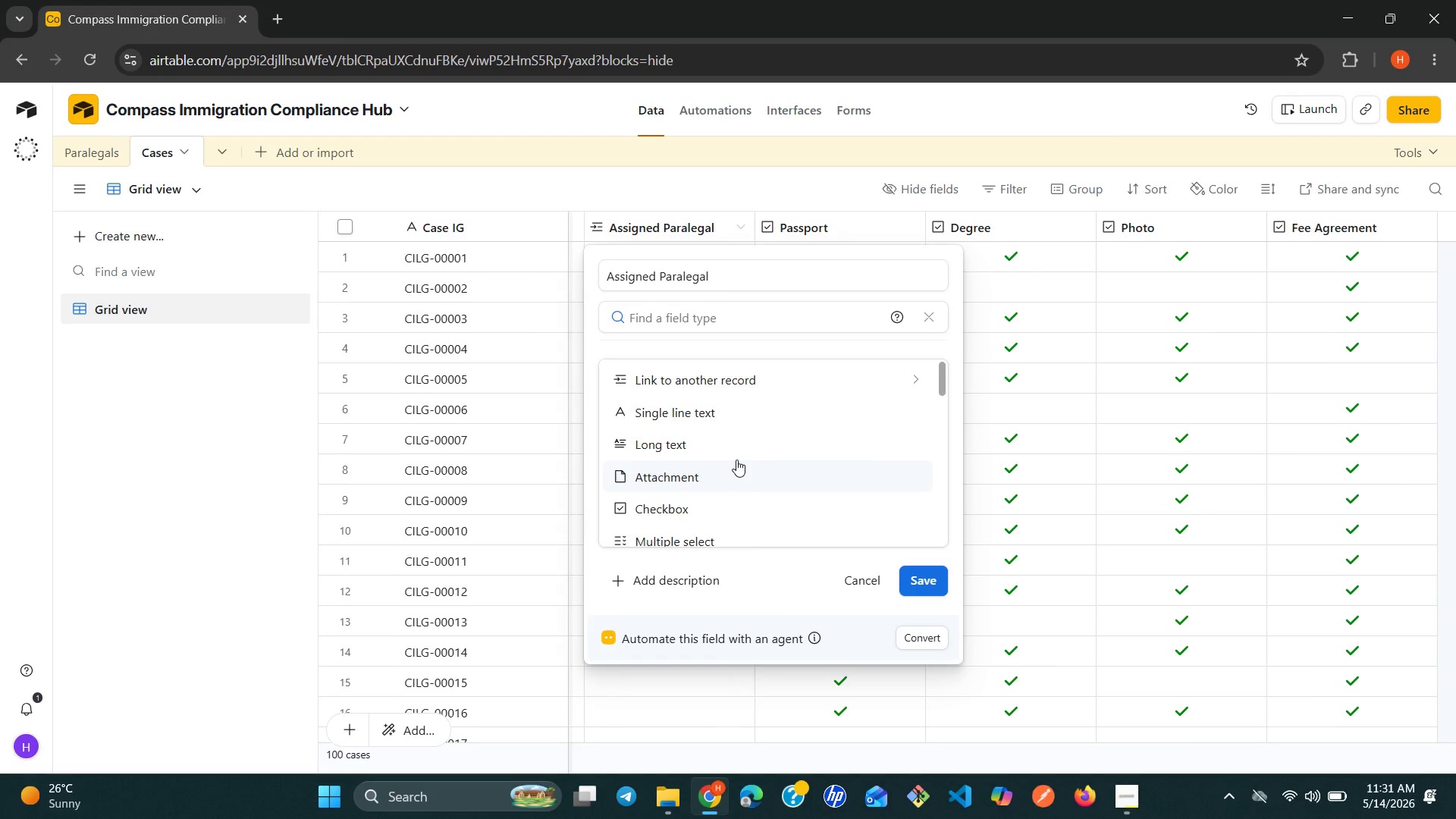 
mouse_move([824, 400])
 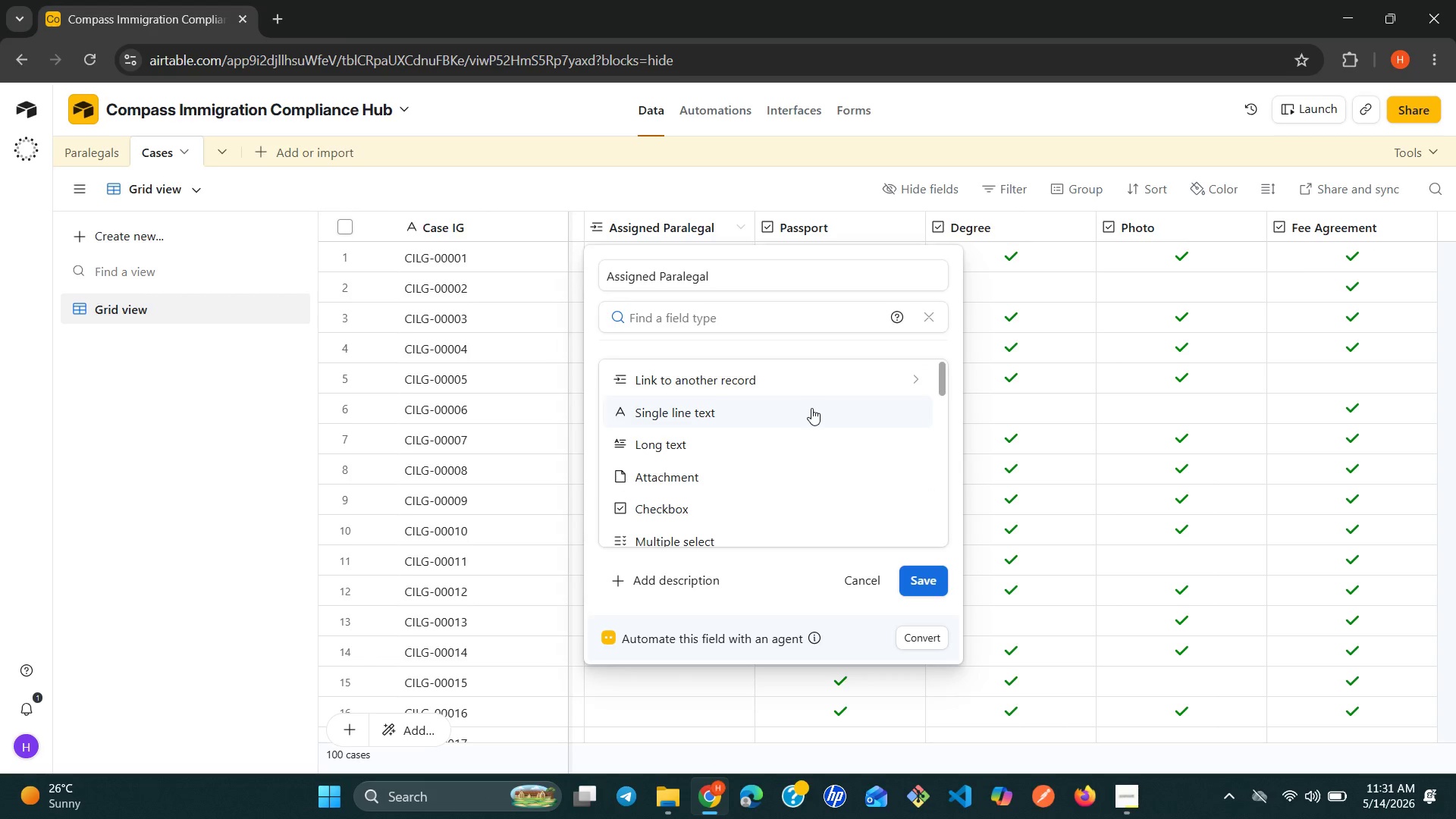 
left_click([808, 408])
 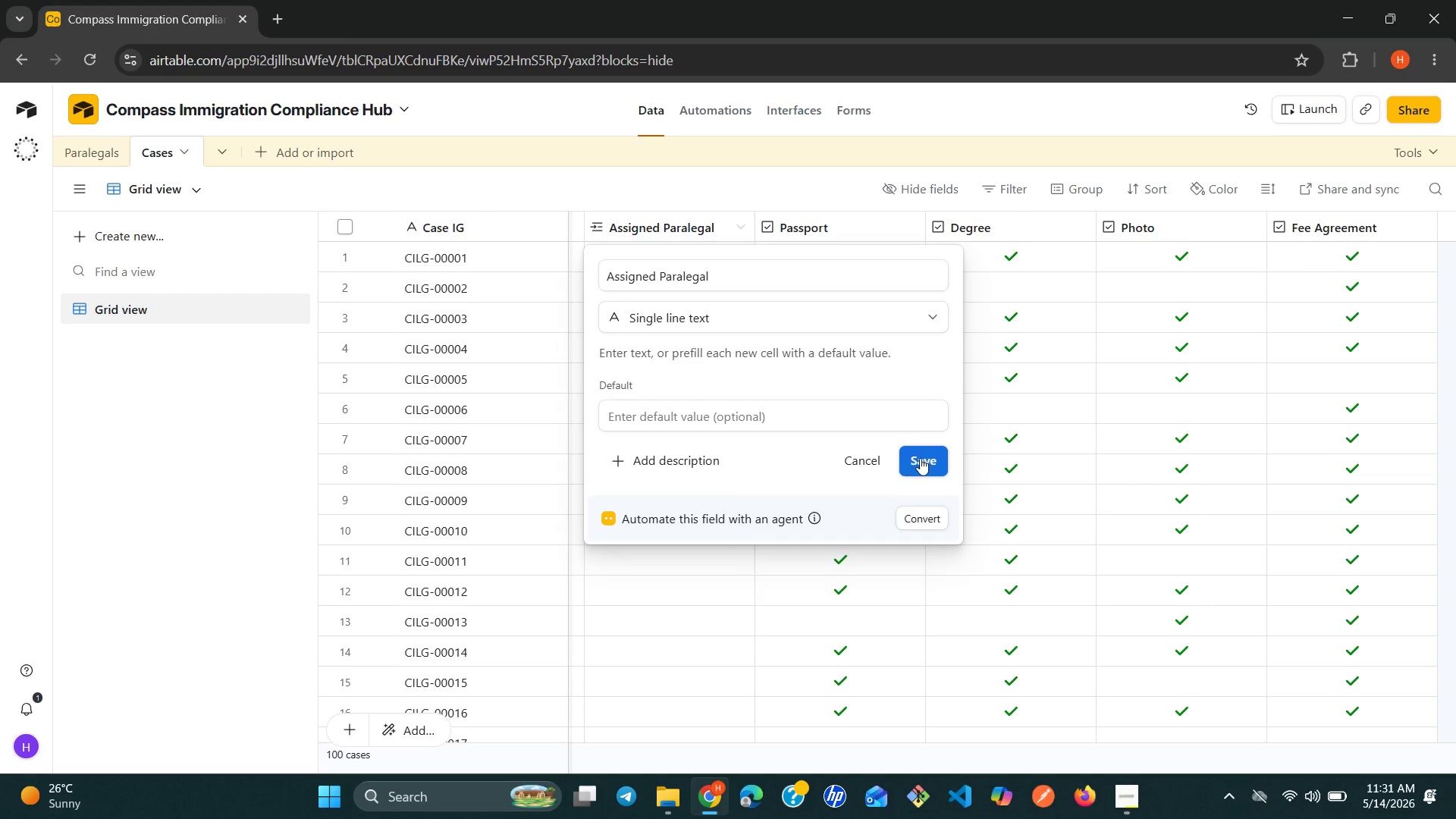 
left_click([921, 458])
 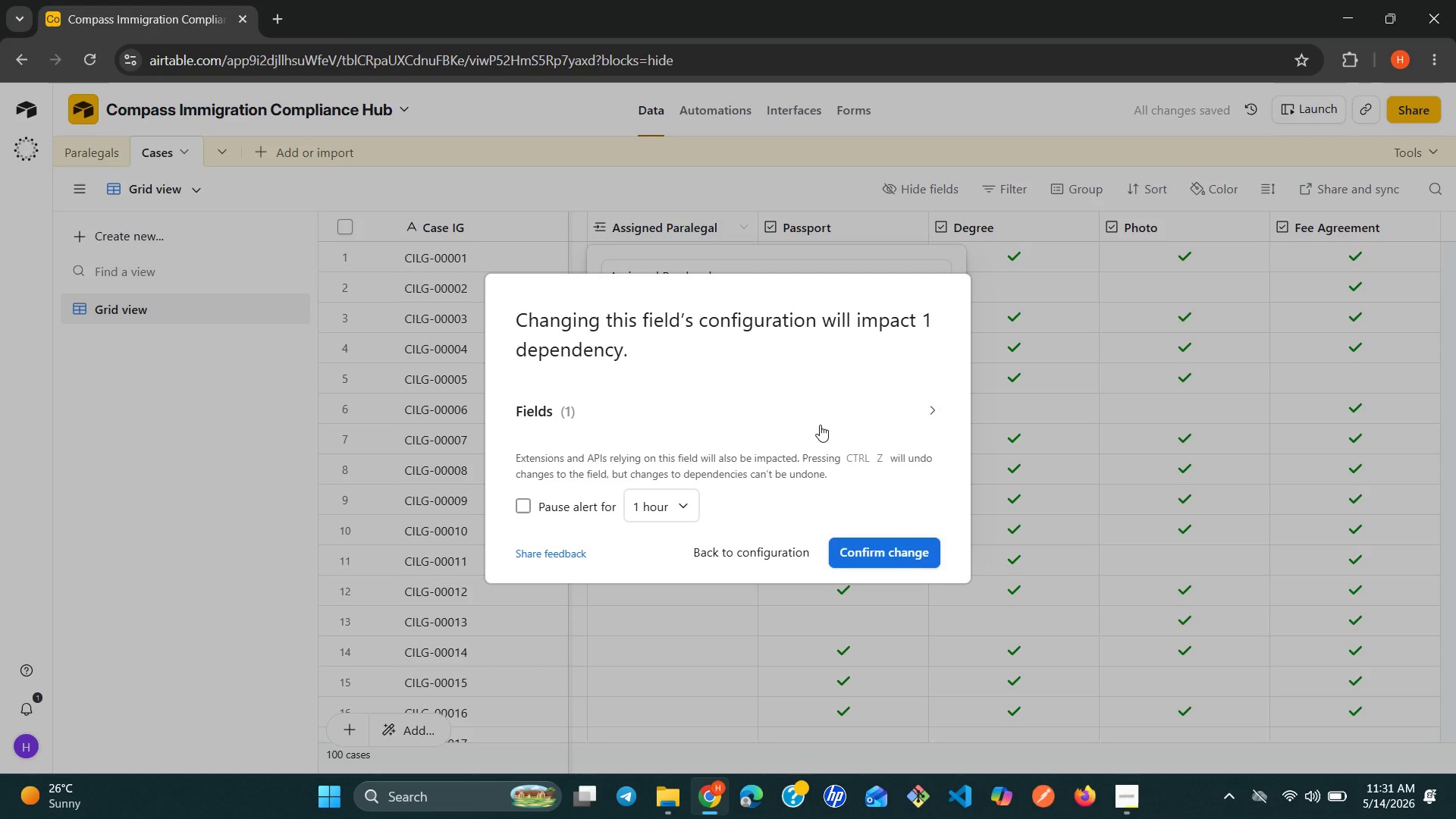 
left_click([864, 545])
 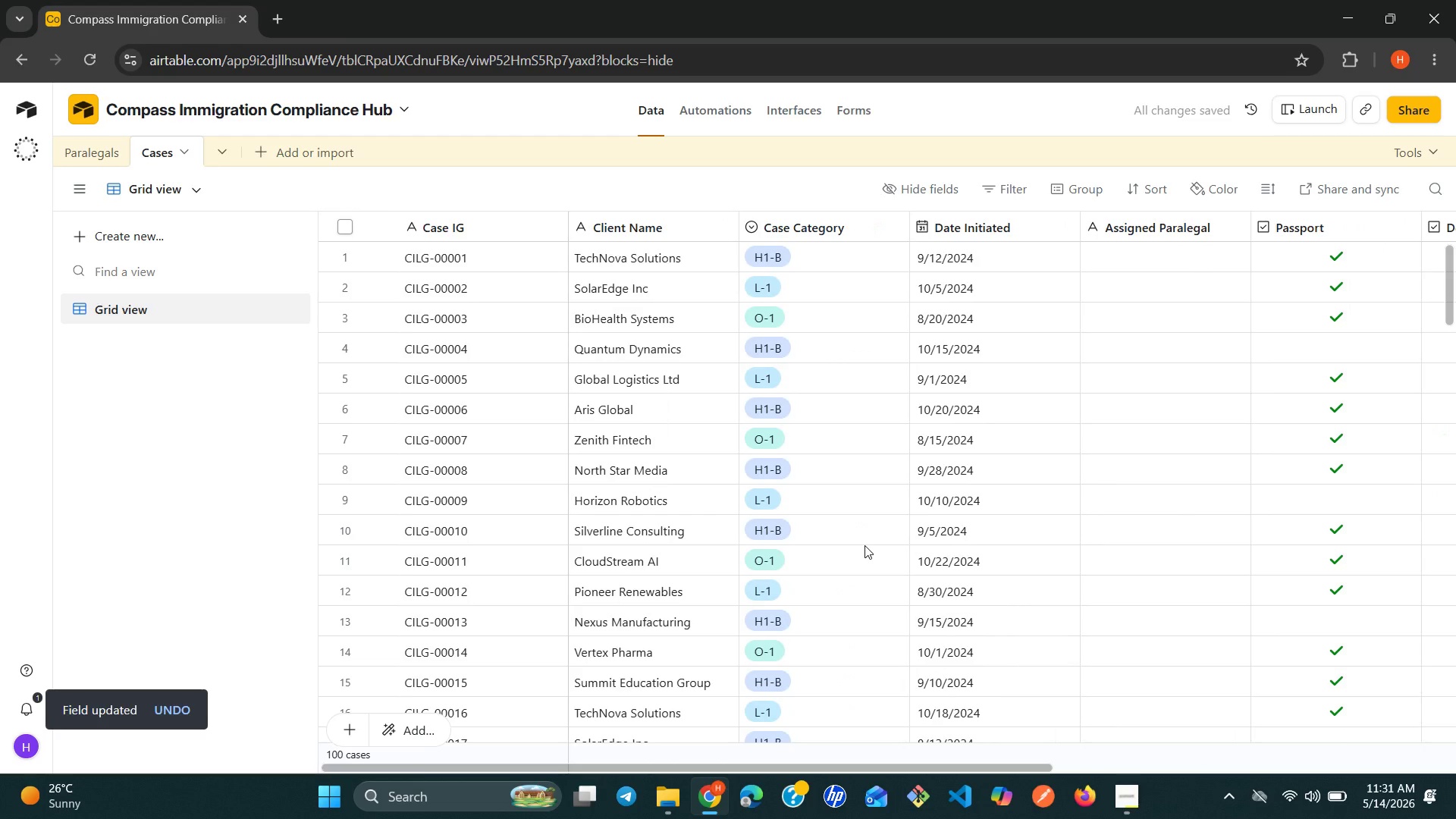 
wait(6.08)
 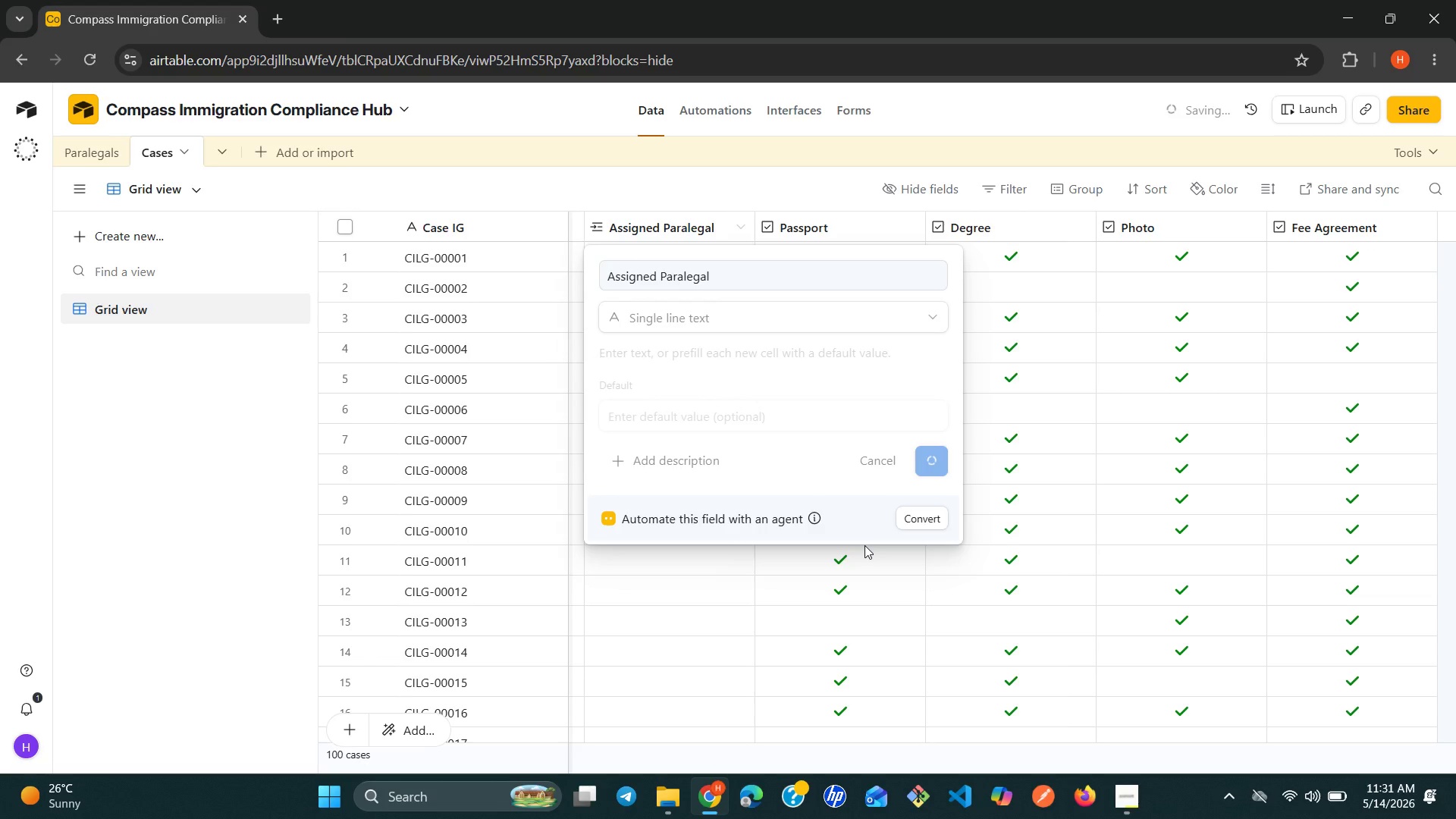 
left_click([892, 225])
 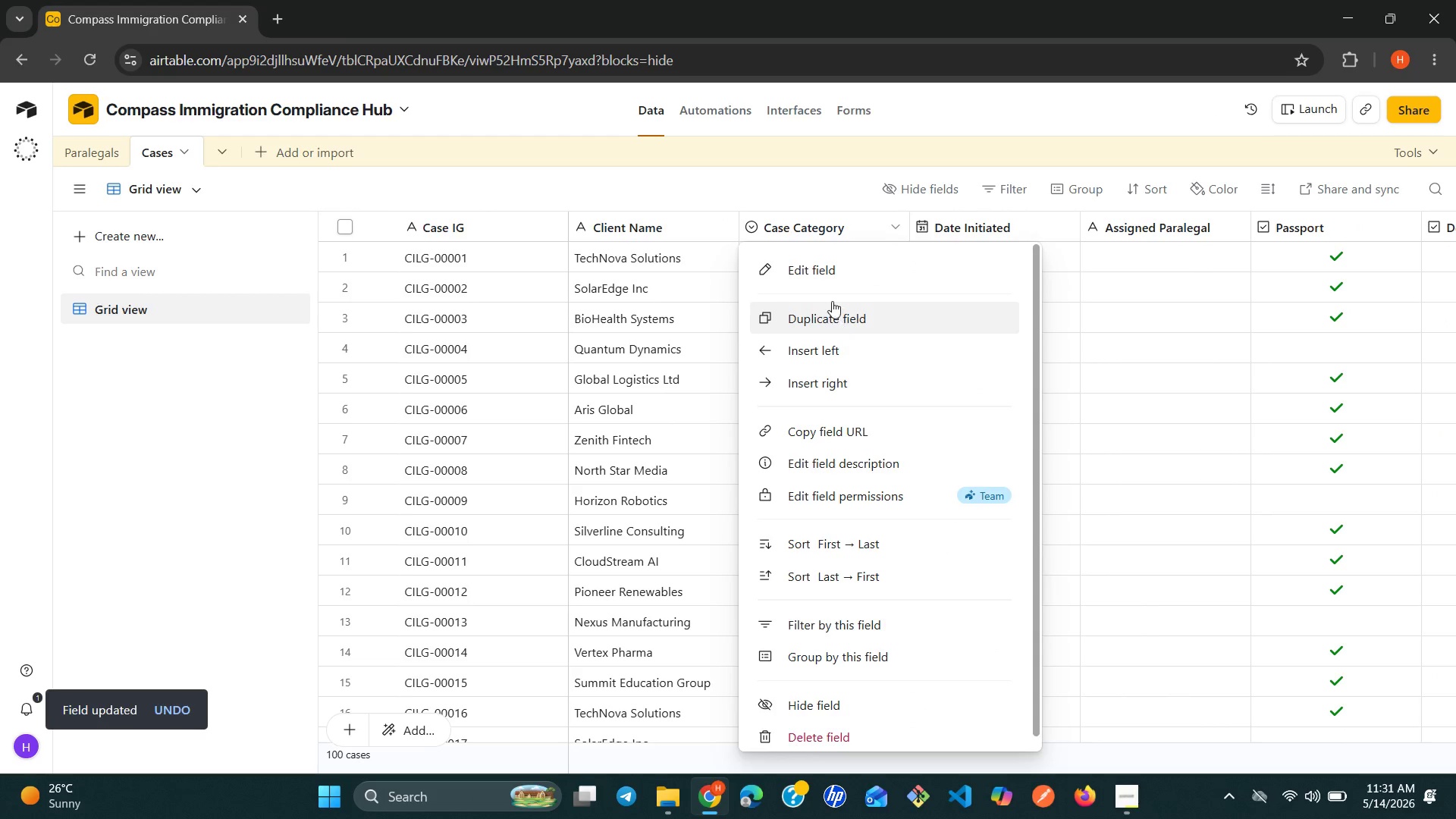 
left_click([821, 265])
 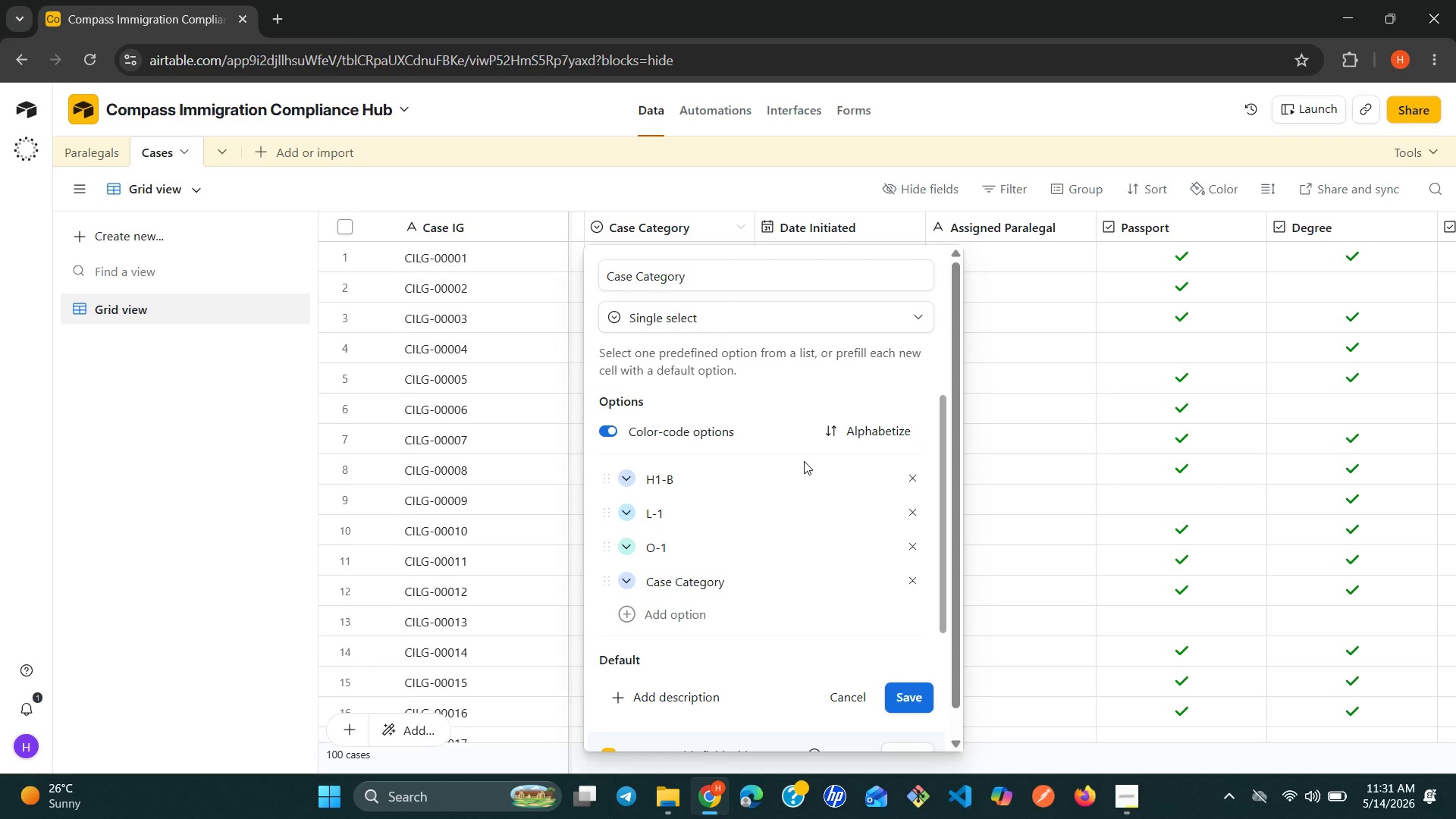 
wait(7.31)
 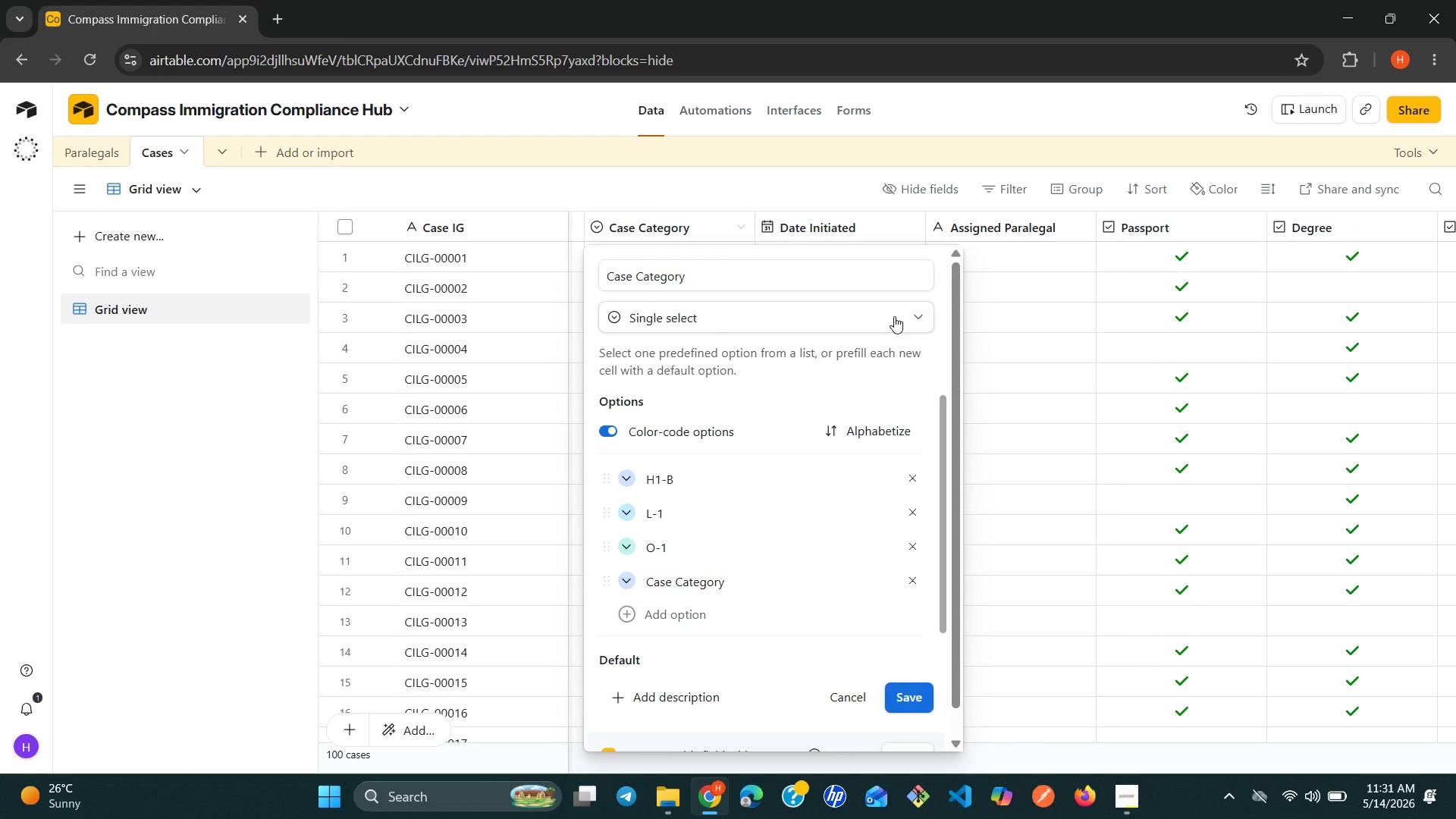 
left_click([921, 306])
 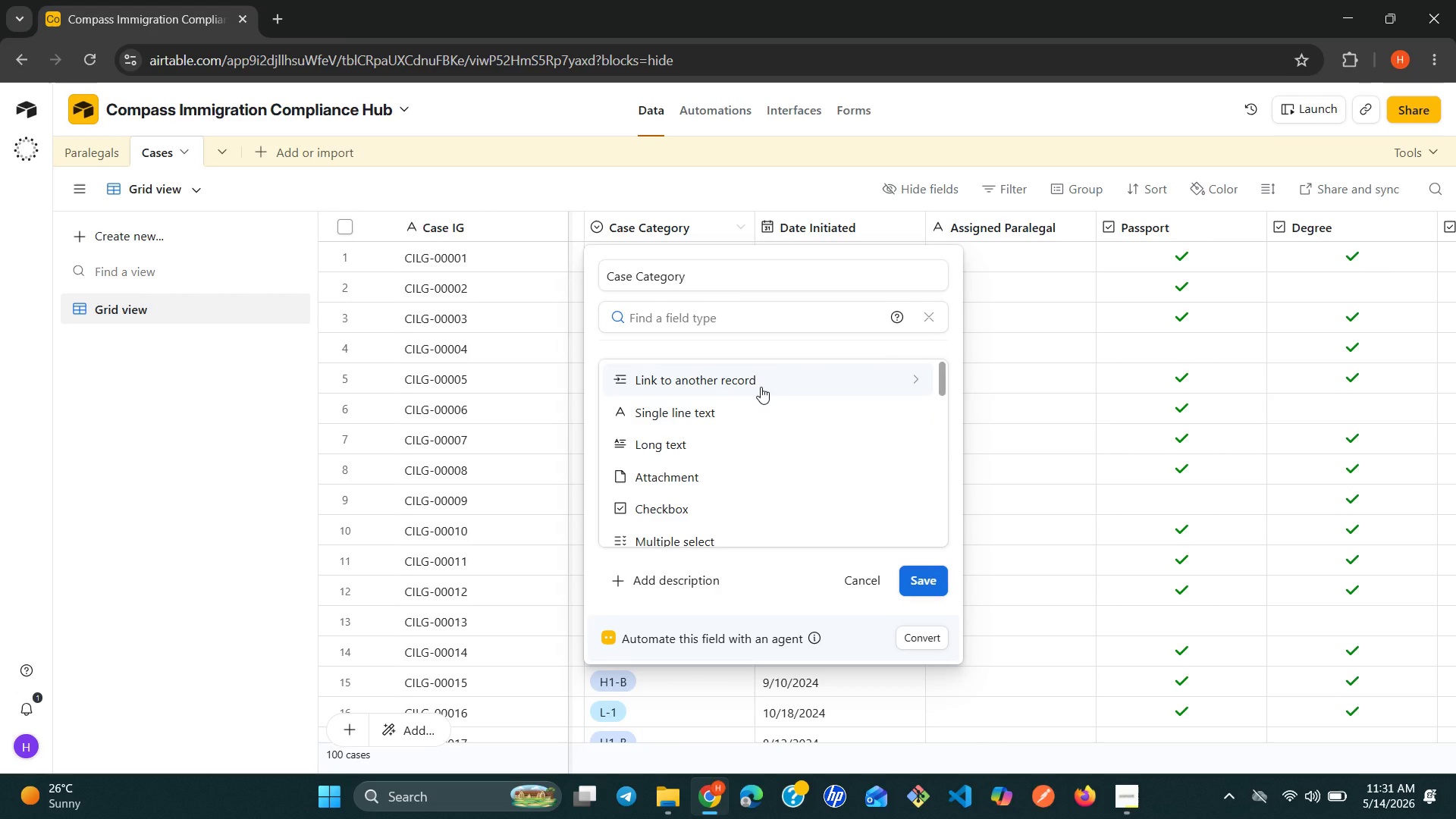 
left_click([743, 409])
 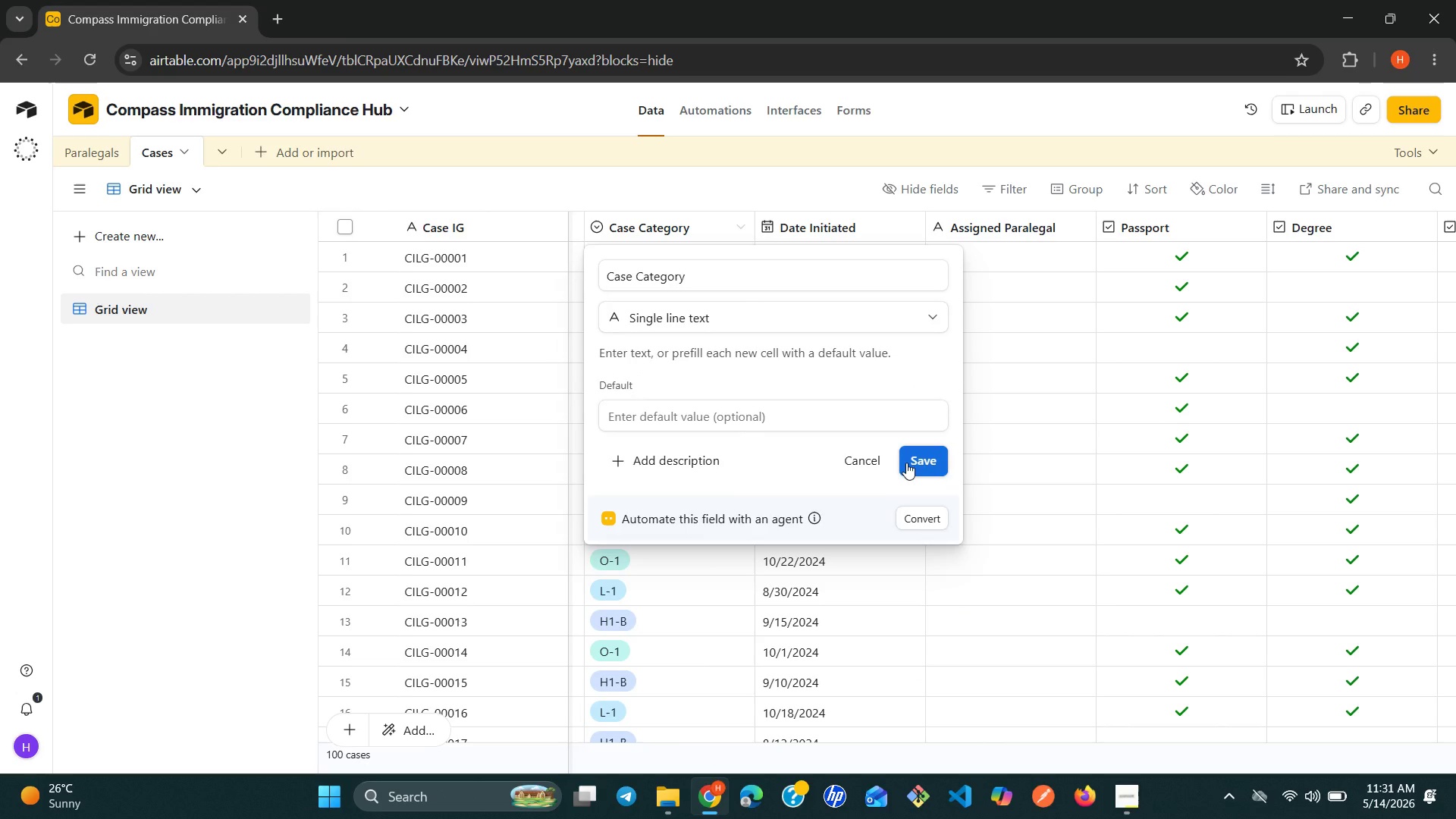 
left_click([916, 463])
 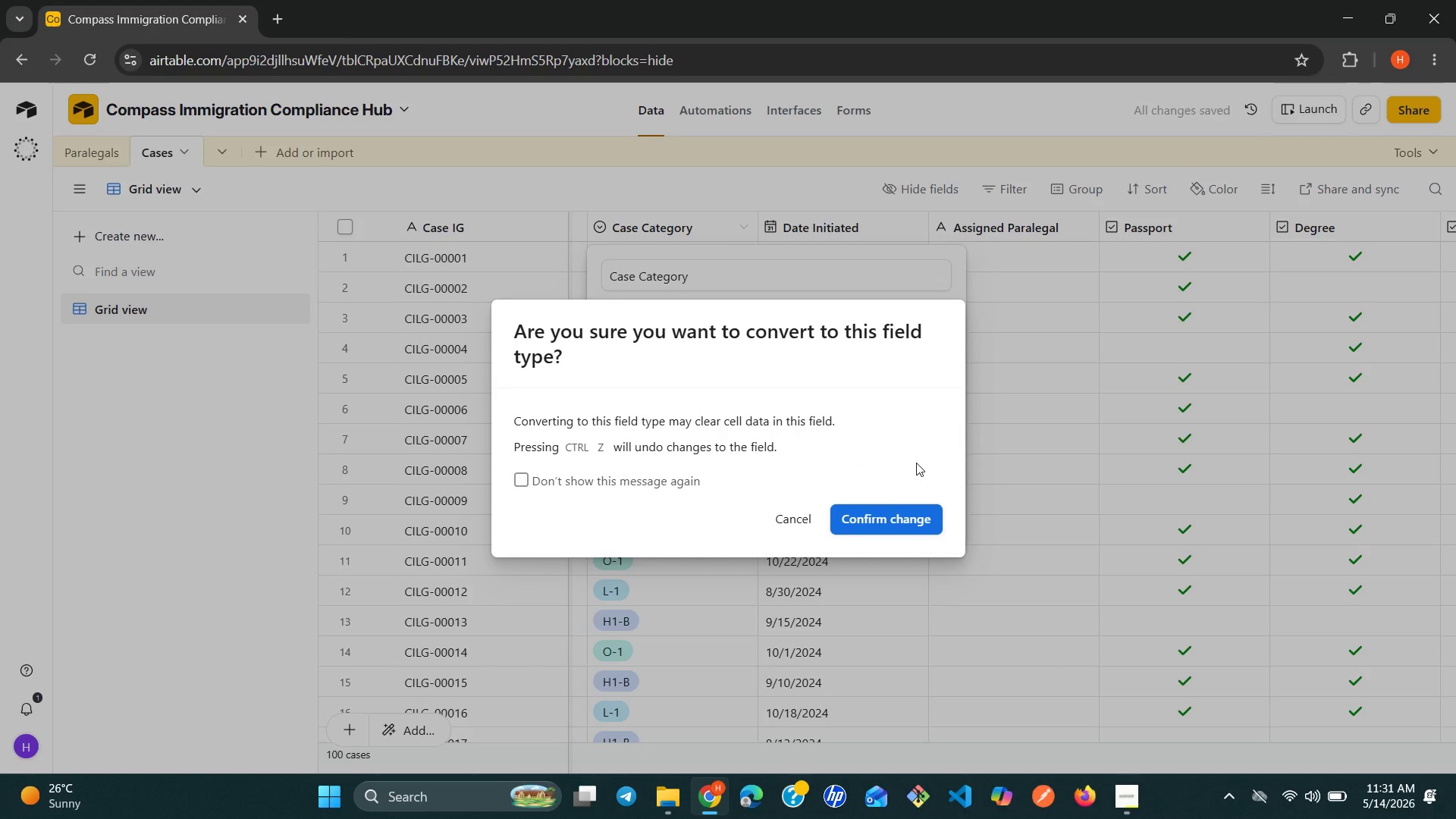 
wait(5.17)
 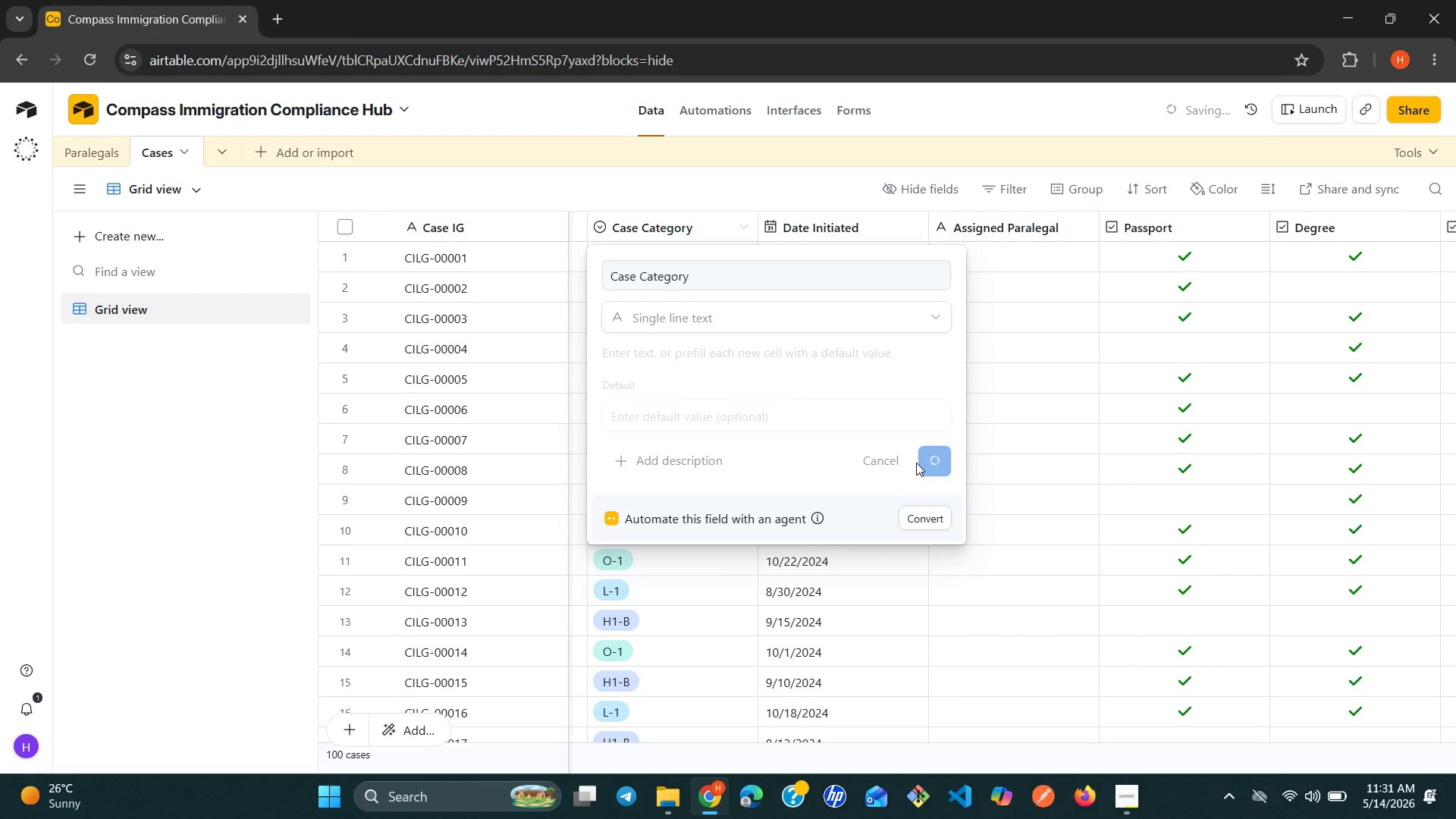 
left_click([902, 502])
 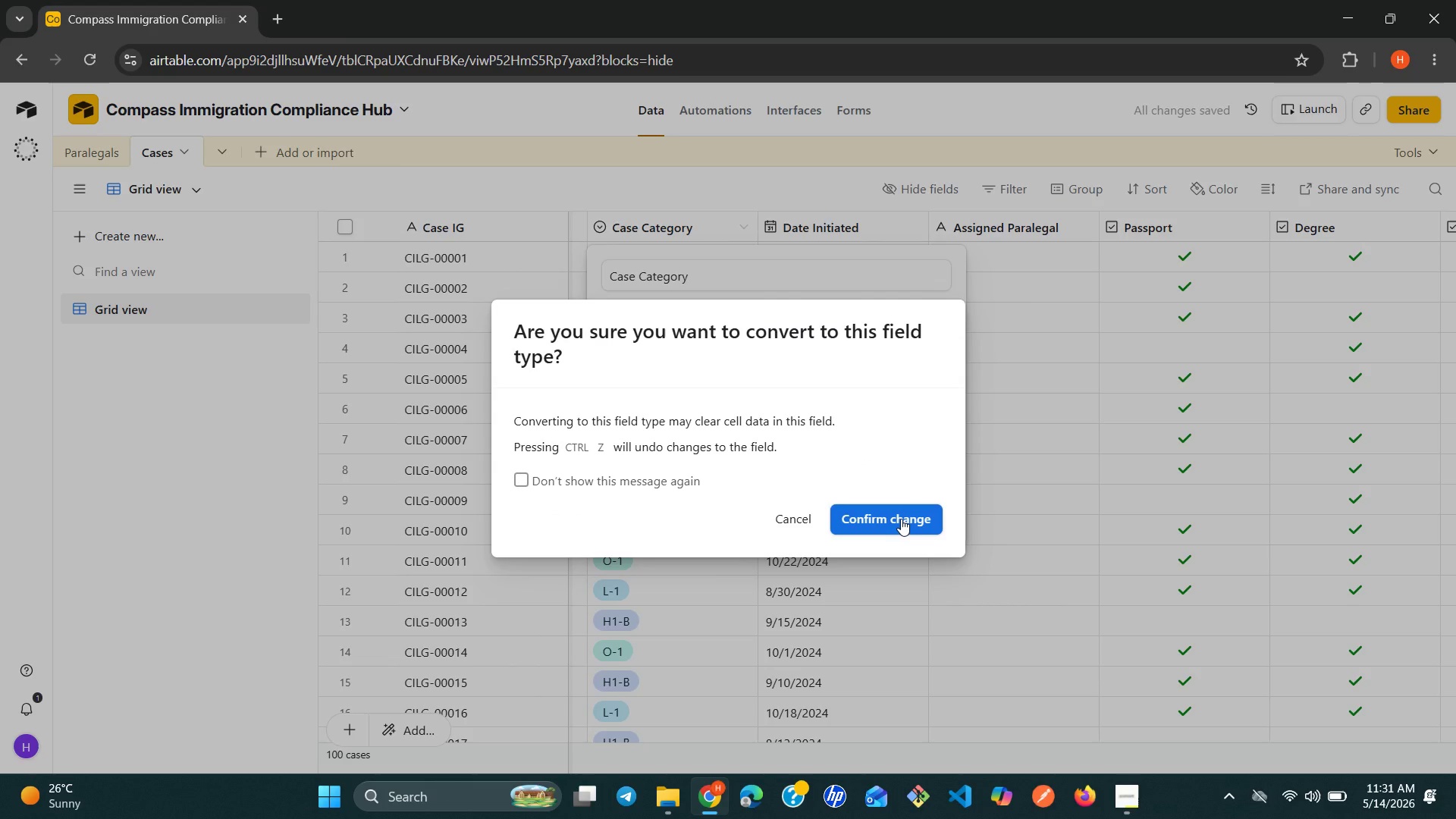 
left_click([901, 521])
 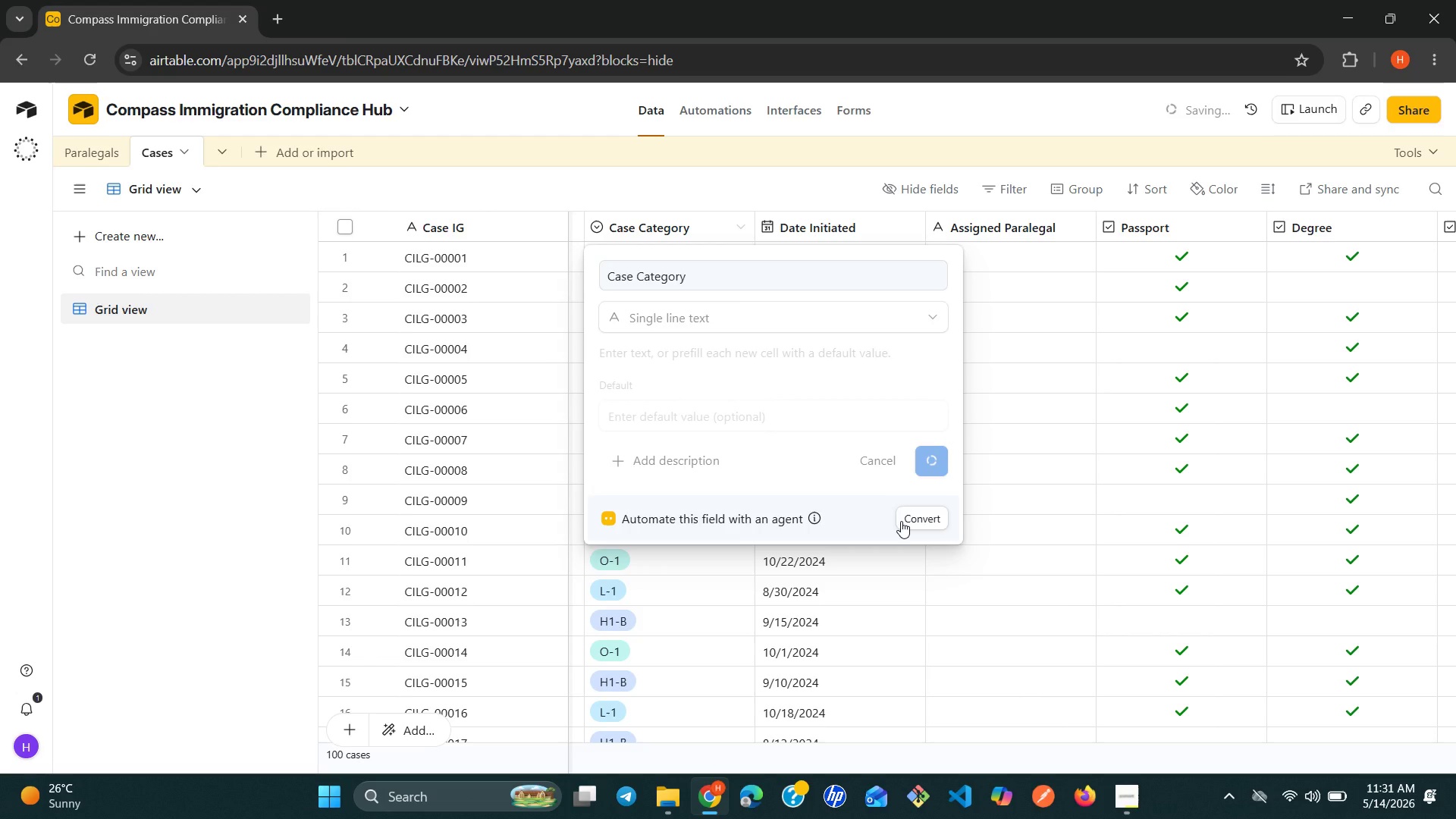 
wait(8.78)
 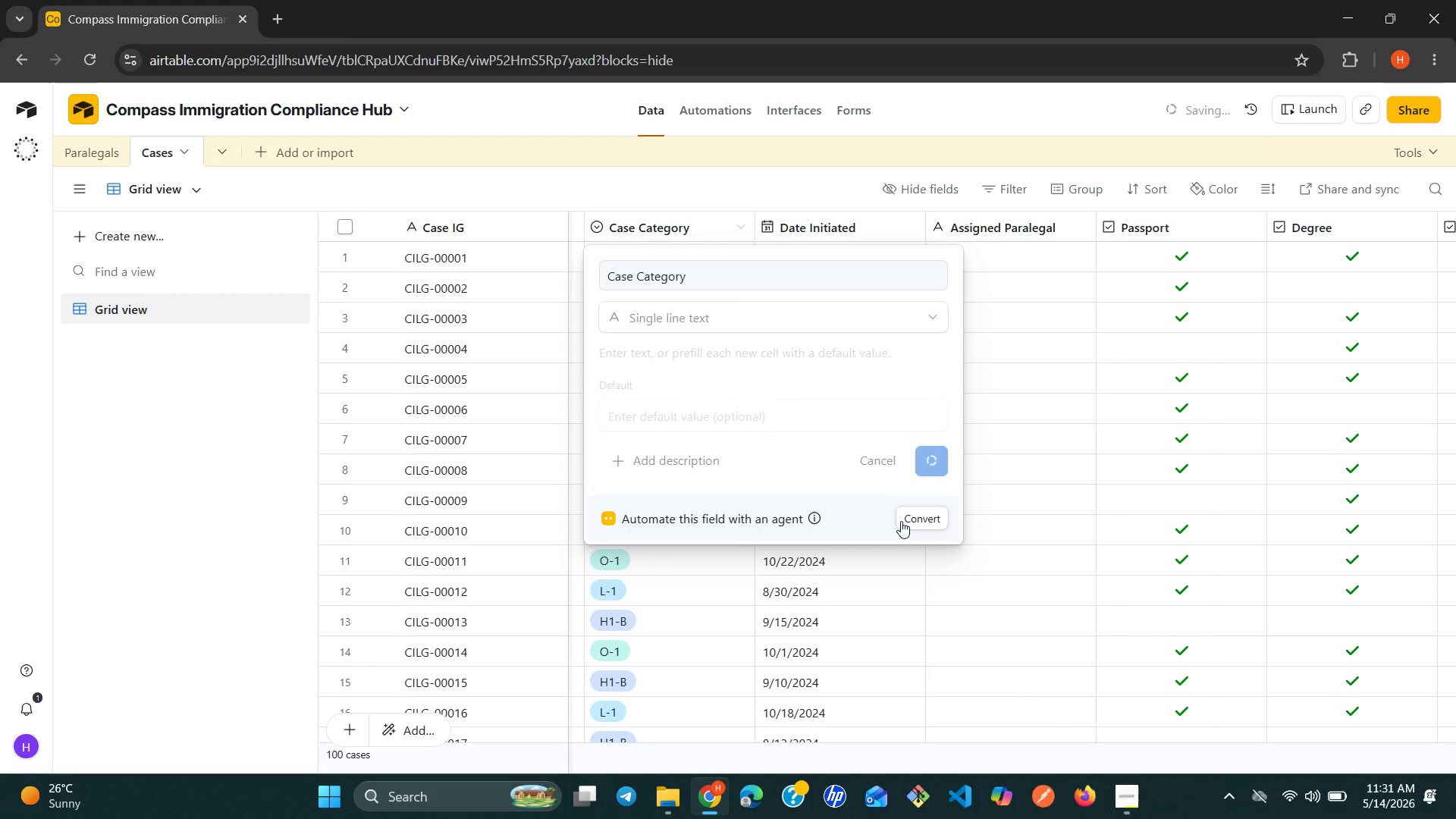 
right_click([179, 159])
 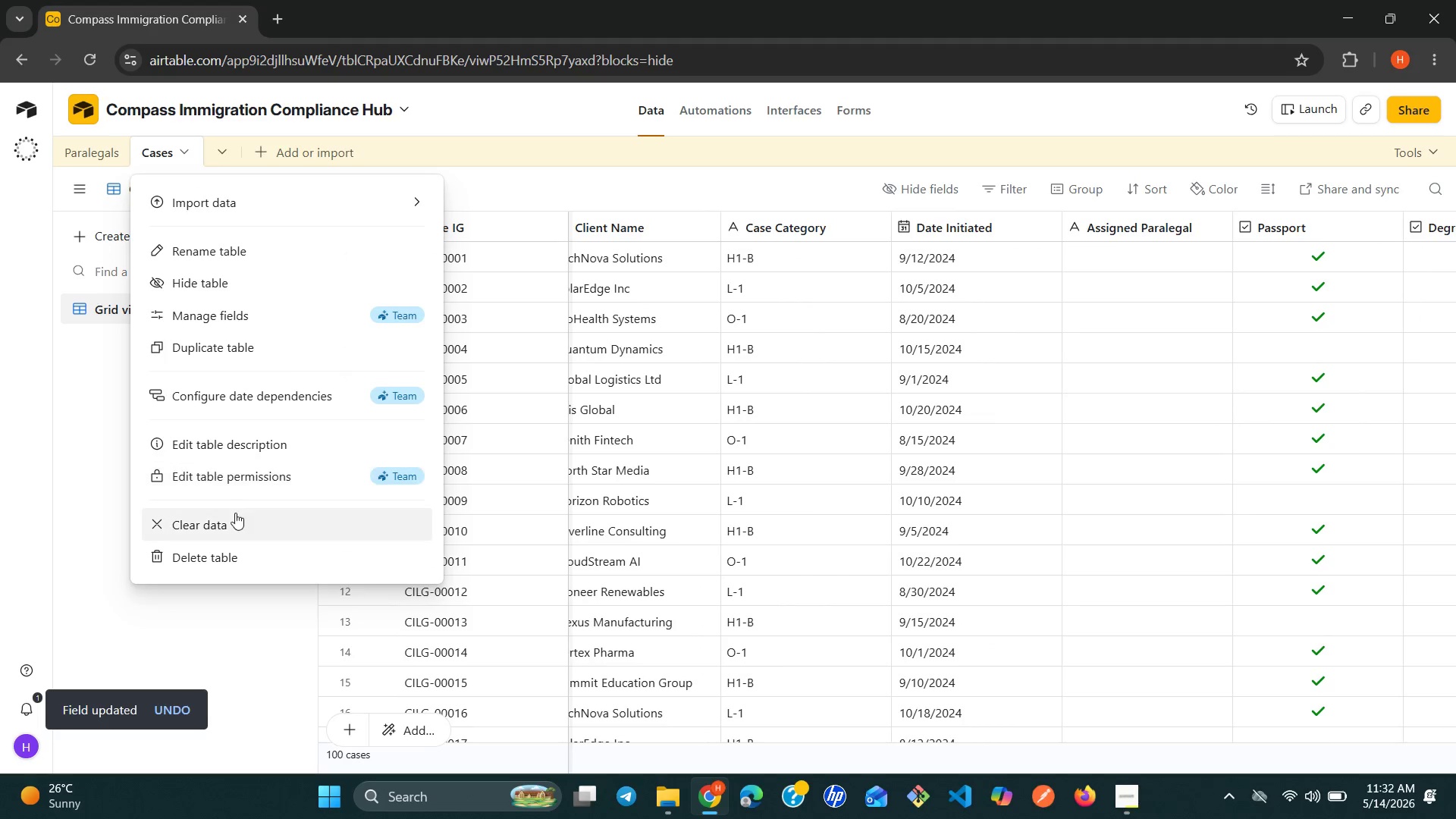 